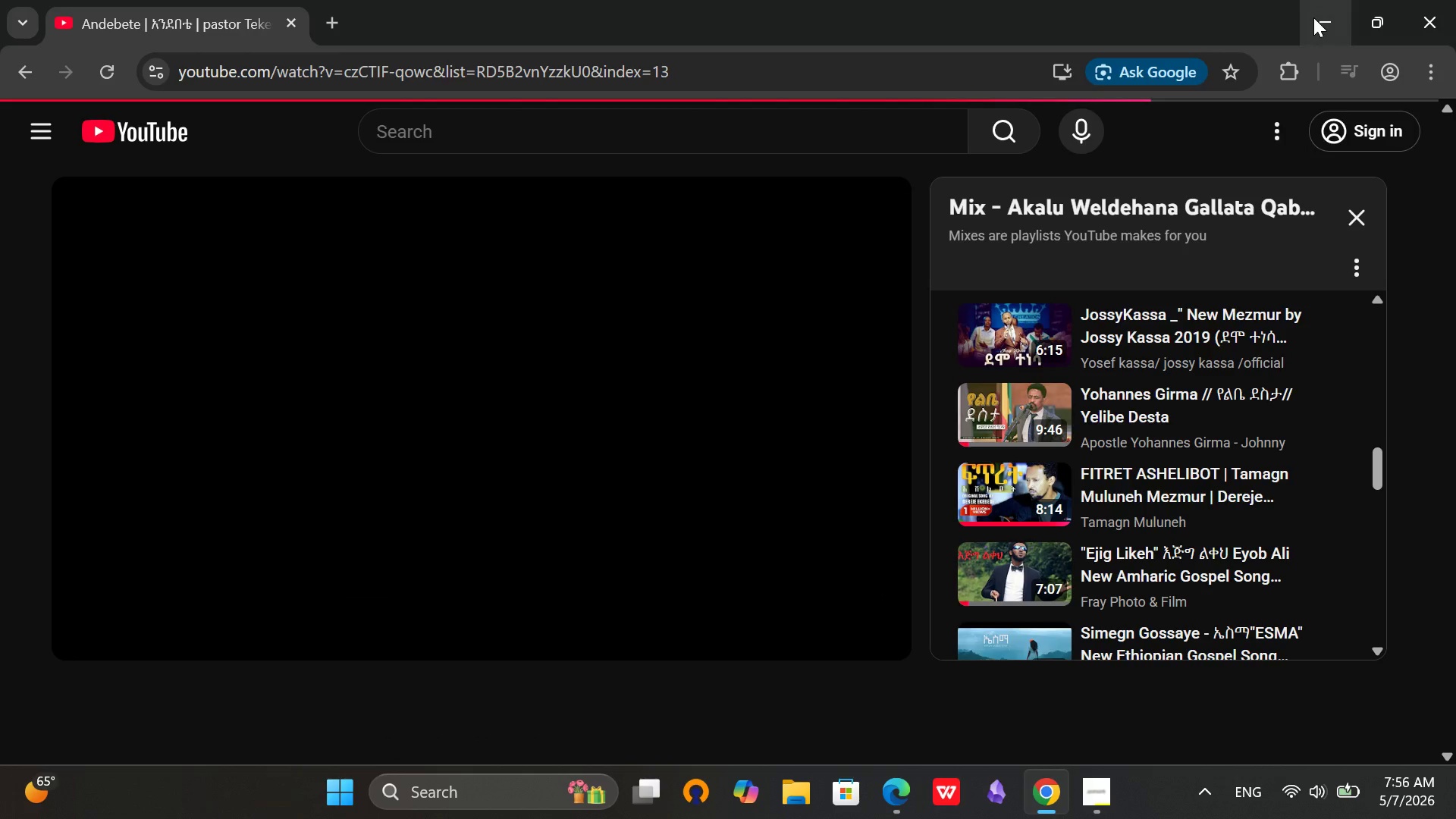 
left_click([1313, 17])
 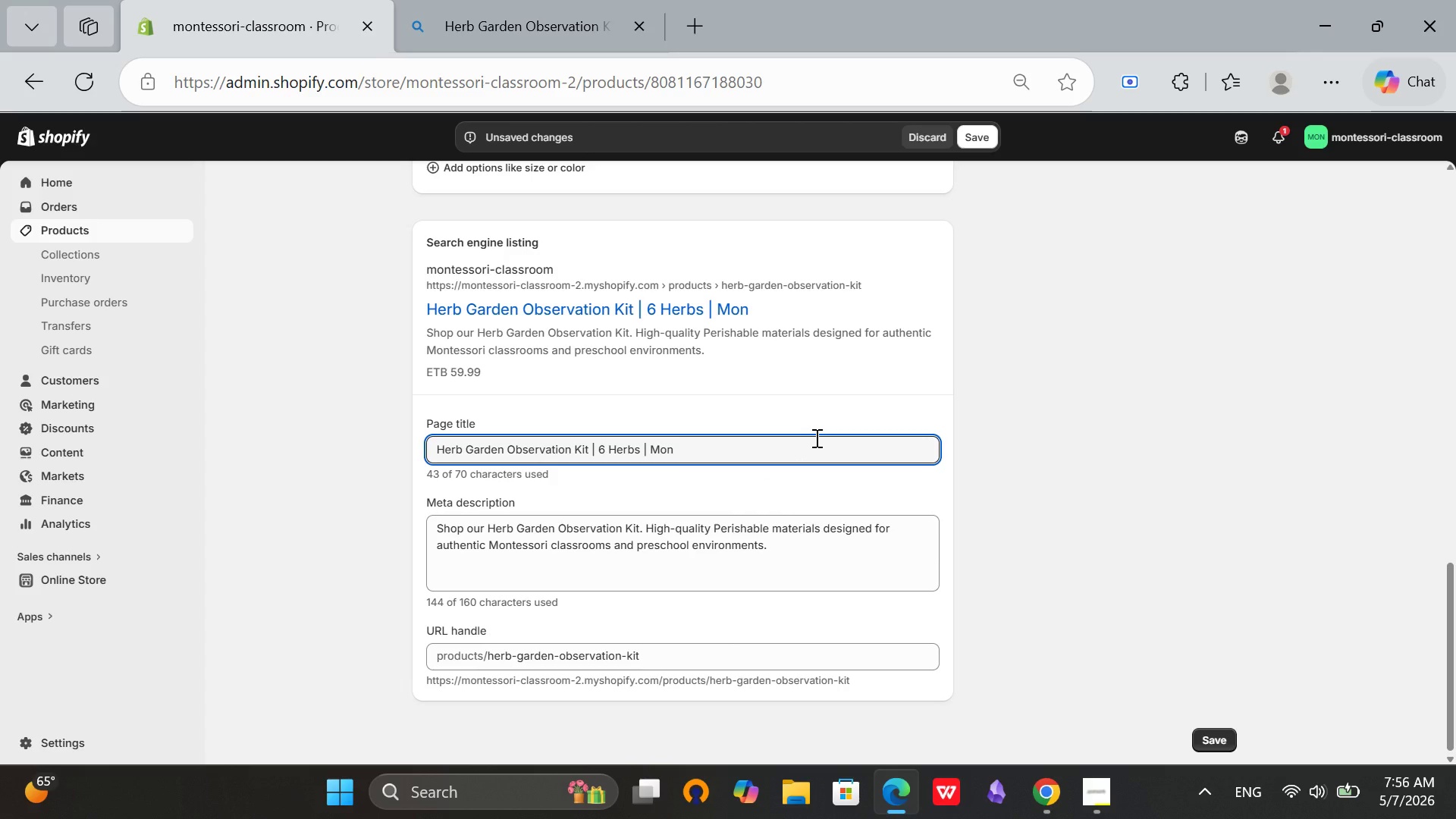 
type(tessori Botany)
 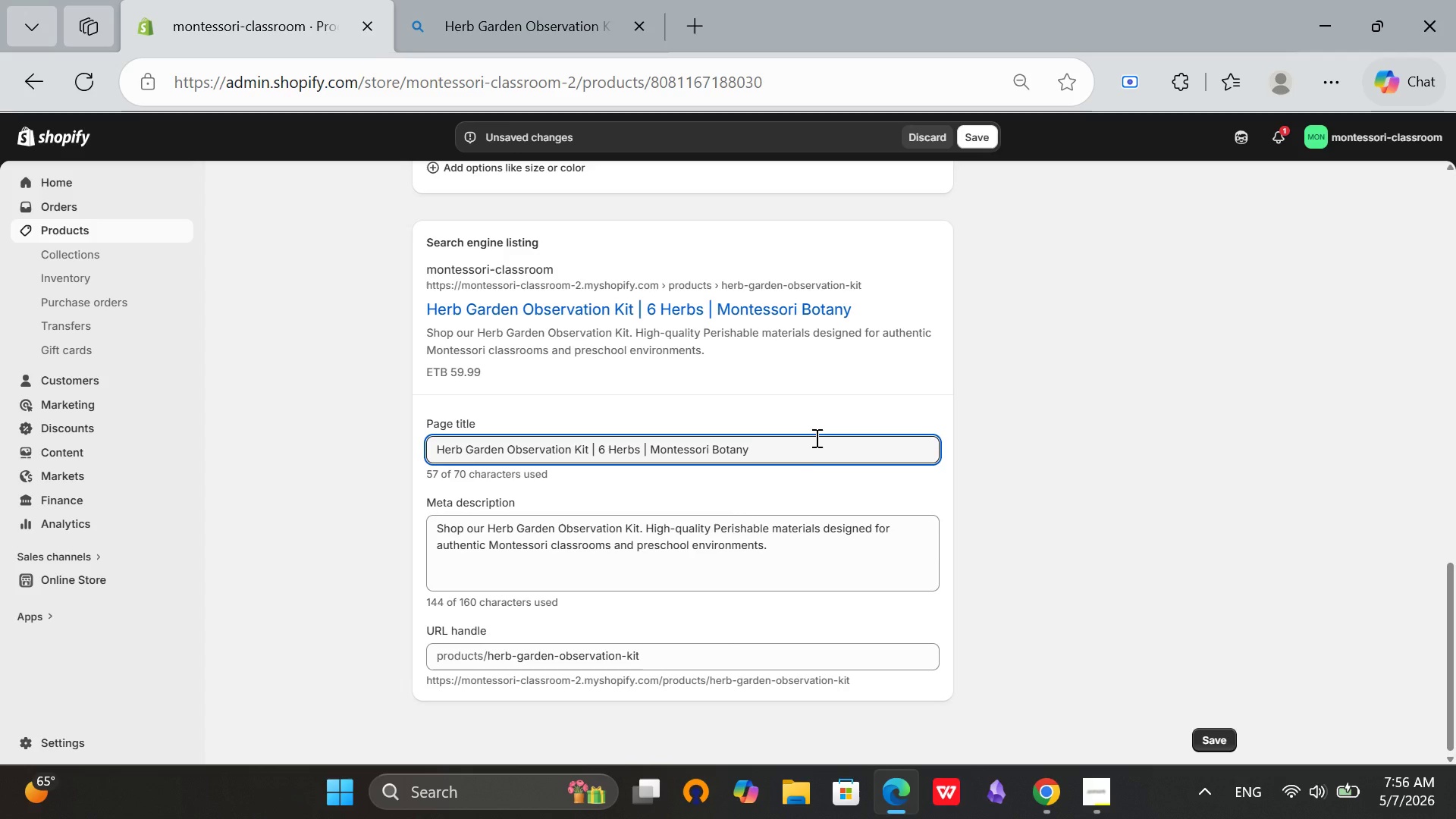 
scroll: coordinate [812, 491], scroll_direction: none, amount: 0.0
 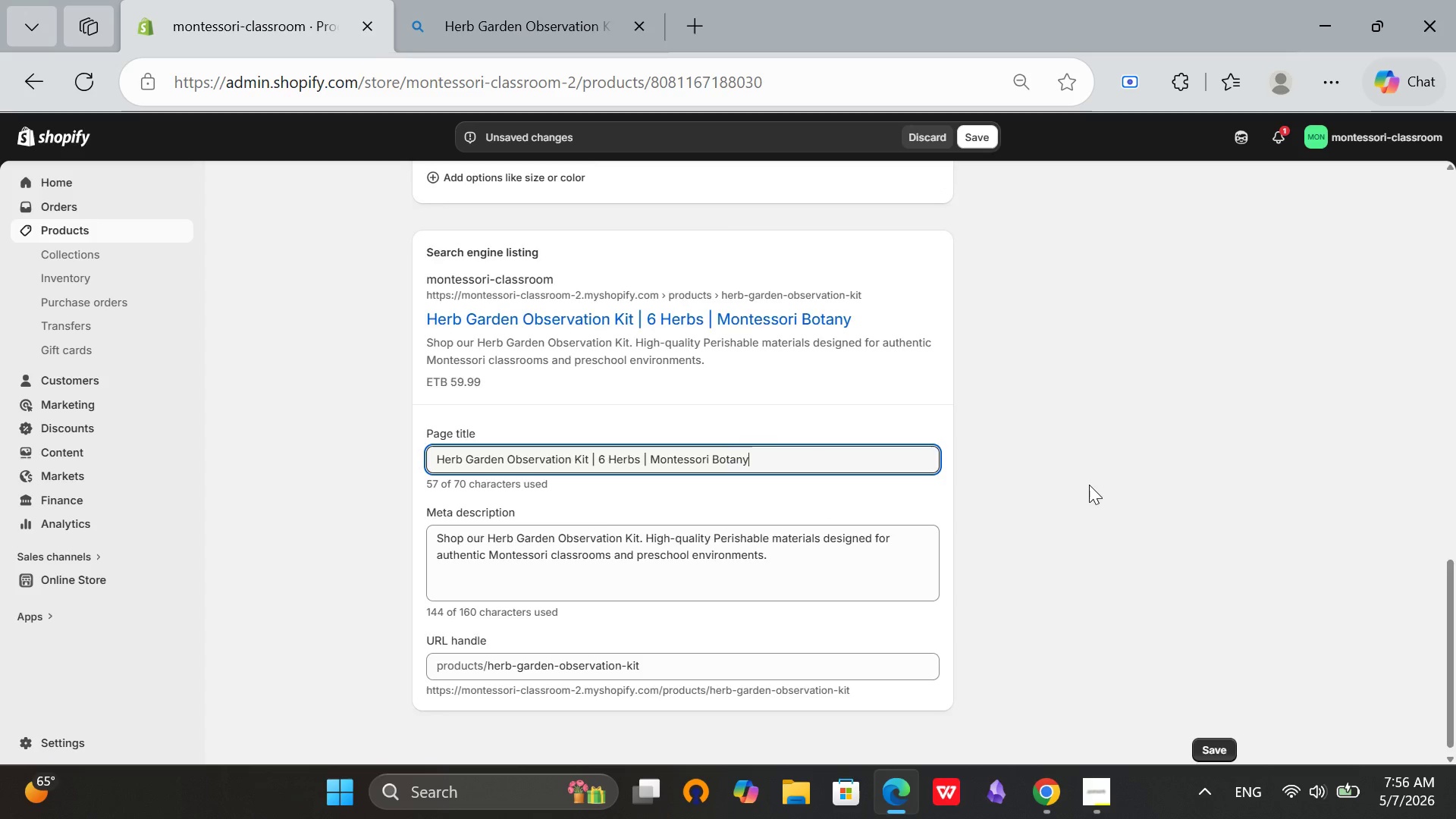 
scroll: coordinate [1089, 485], scroll_direction: up, amount: 1.0
 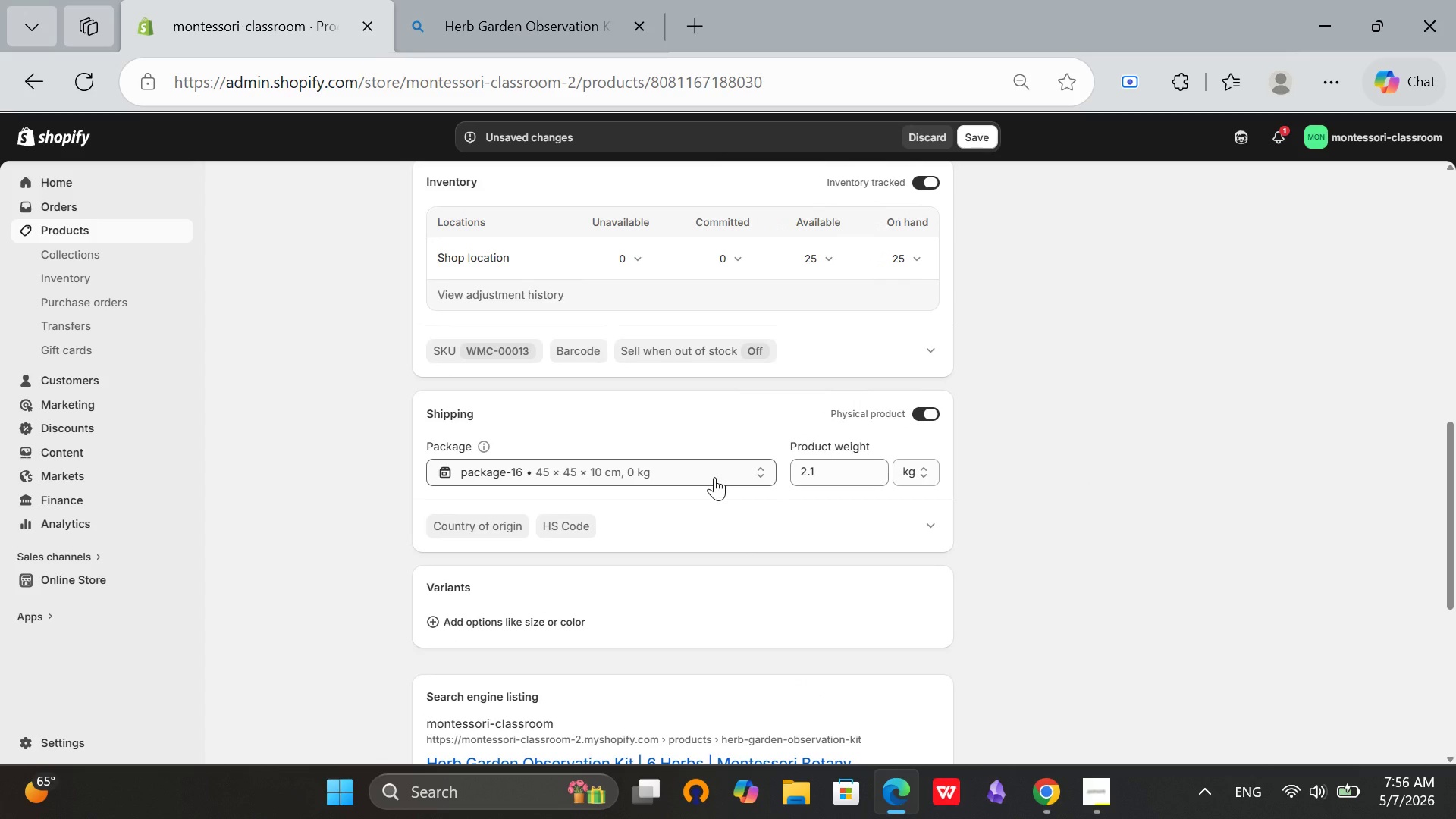 
wait(7.19)
 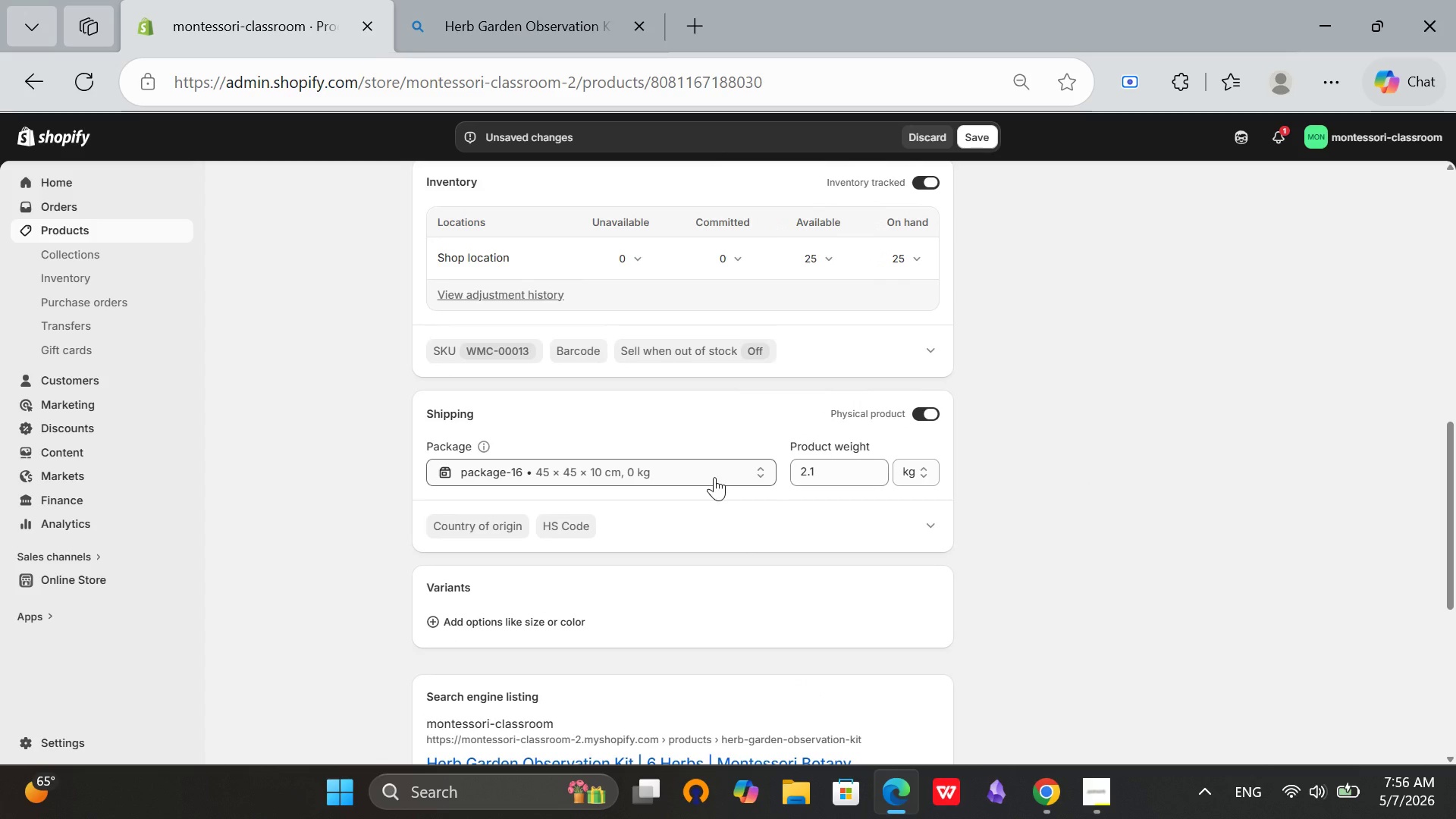 
scroll: coordinate [714, 477], scroll_direction: up, amount: 2.0
 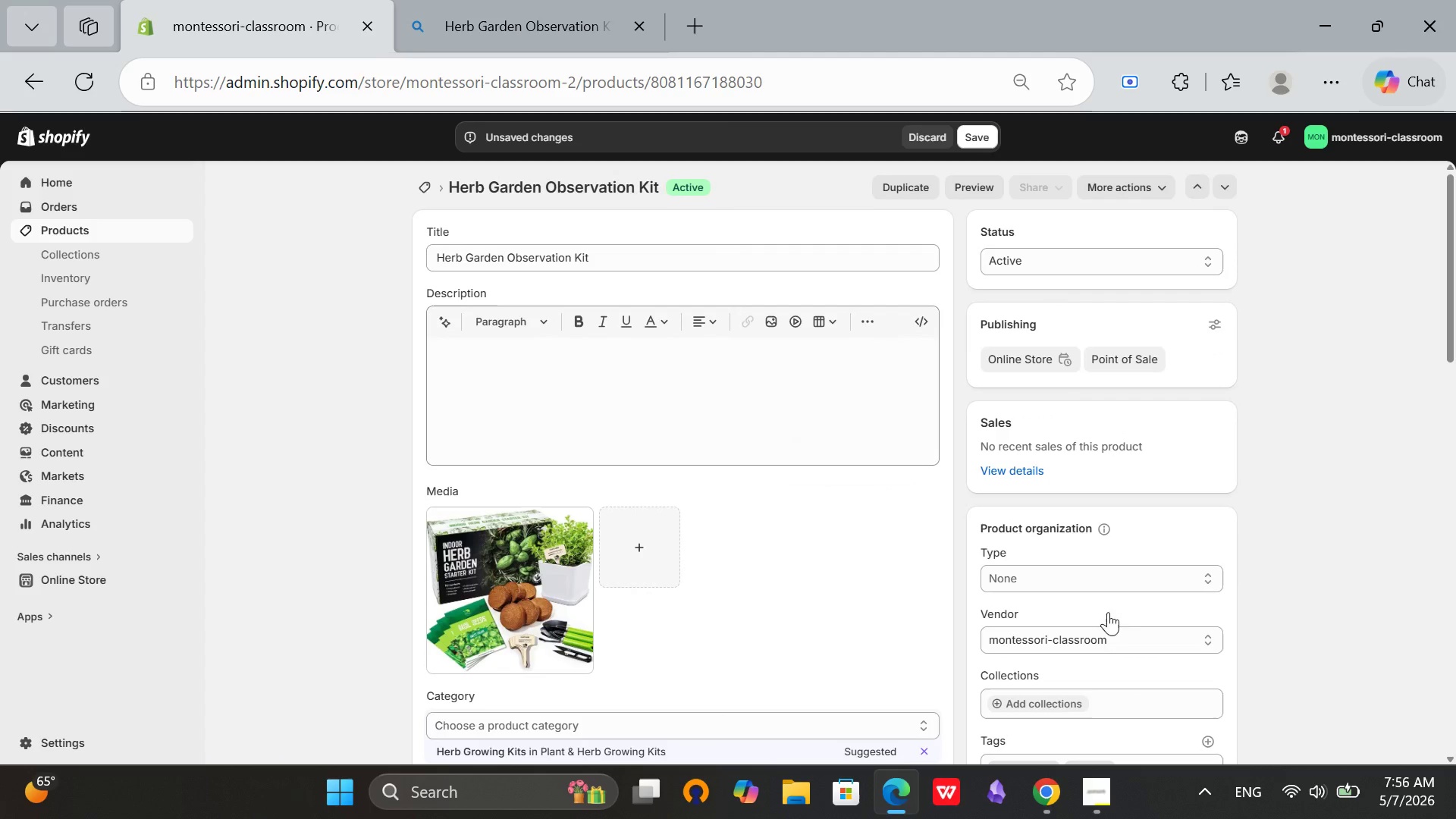 
left_click([1103, 582])
 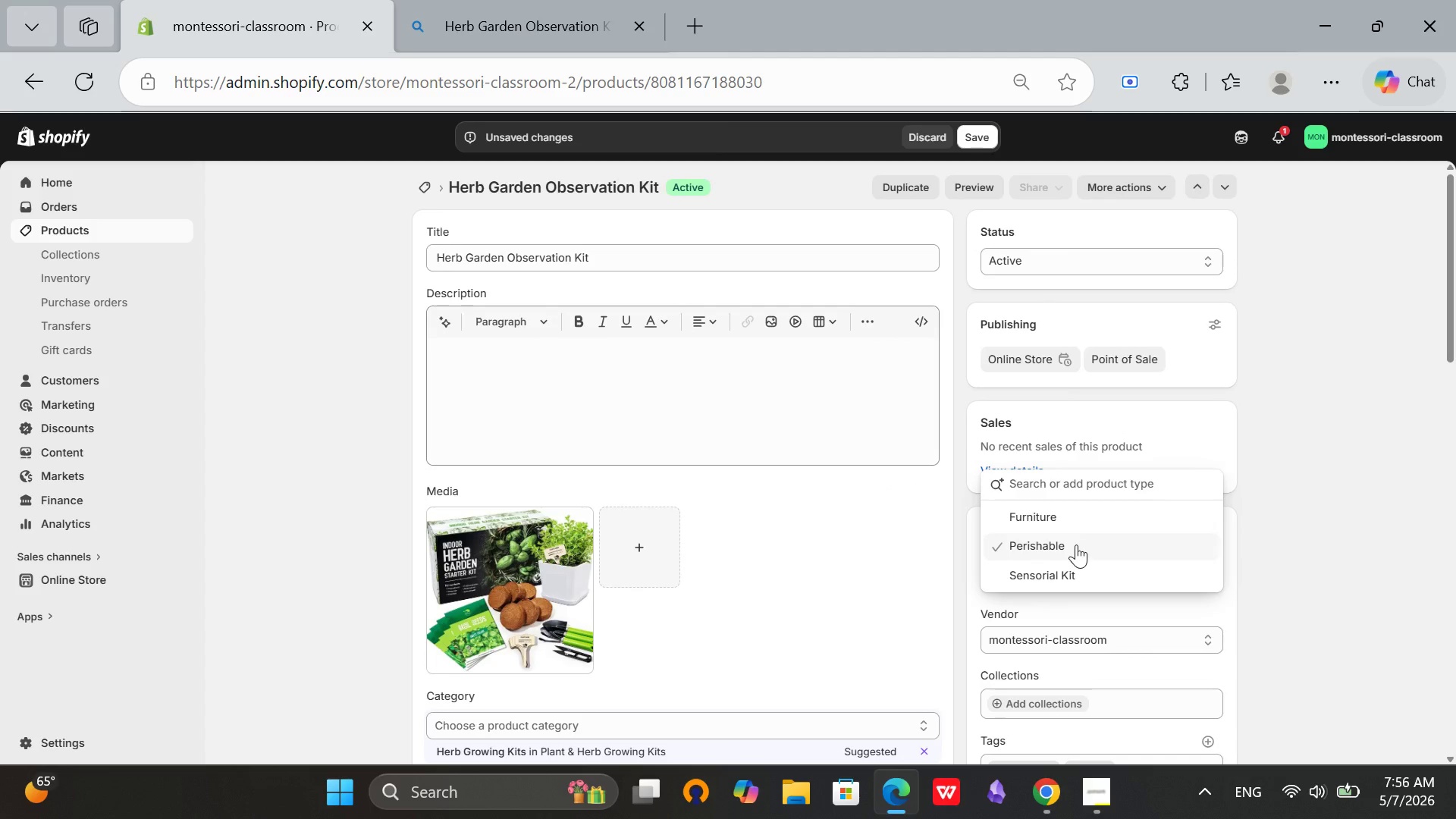 
left_click([1076, 544])
 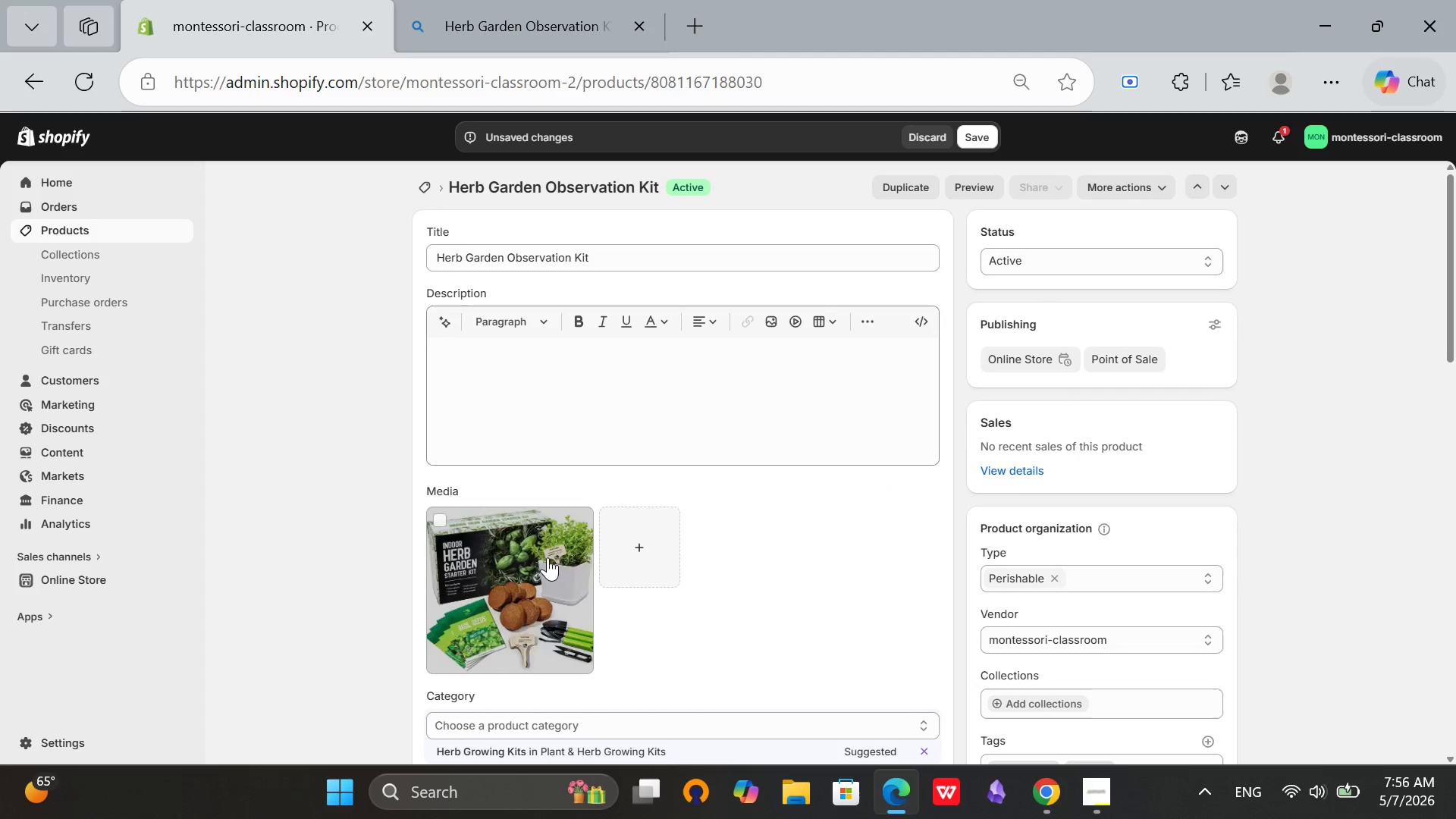 
left_click([500, 569])
 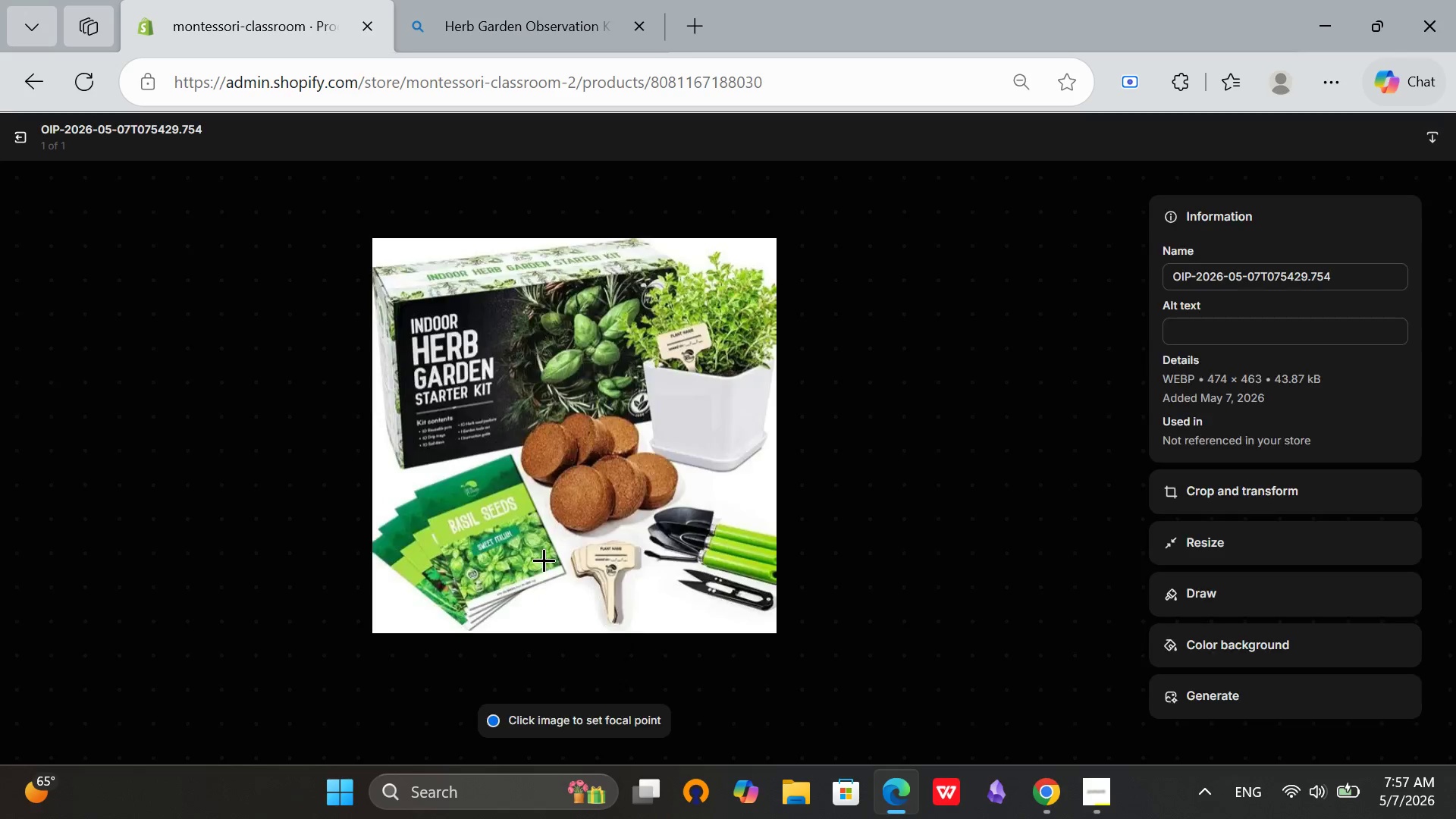 
wait(22.95)
 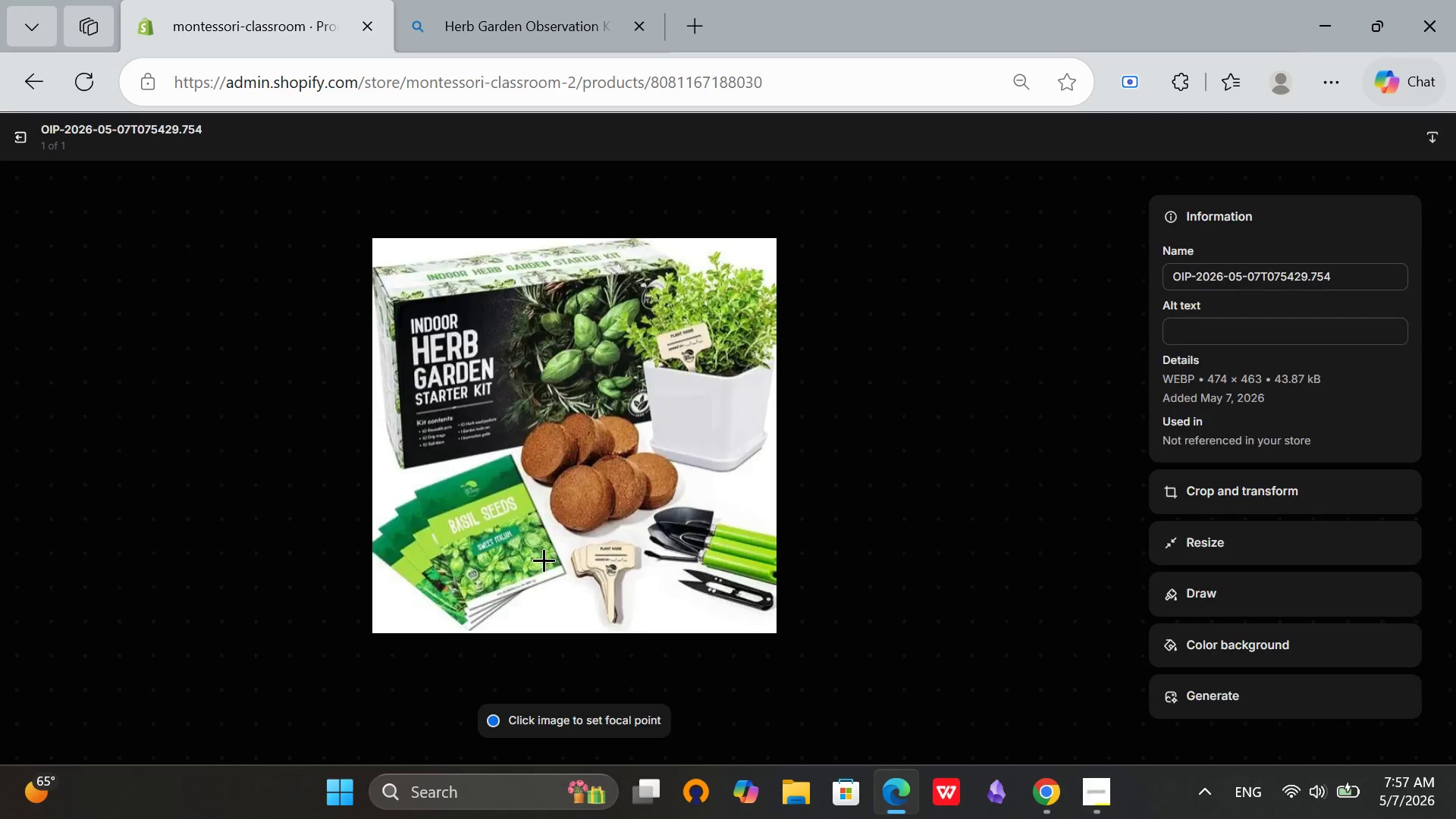 
type(Willow)
 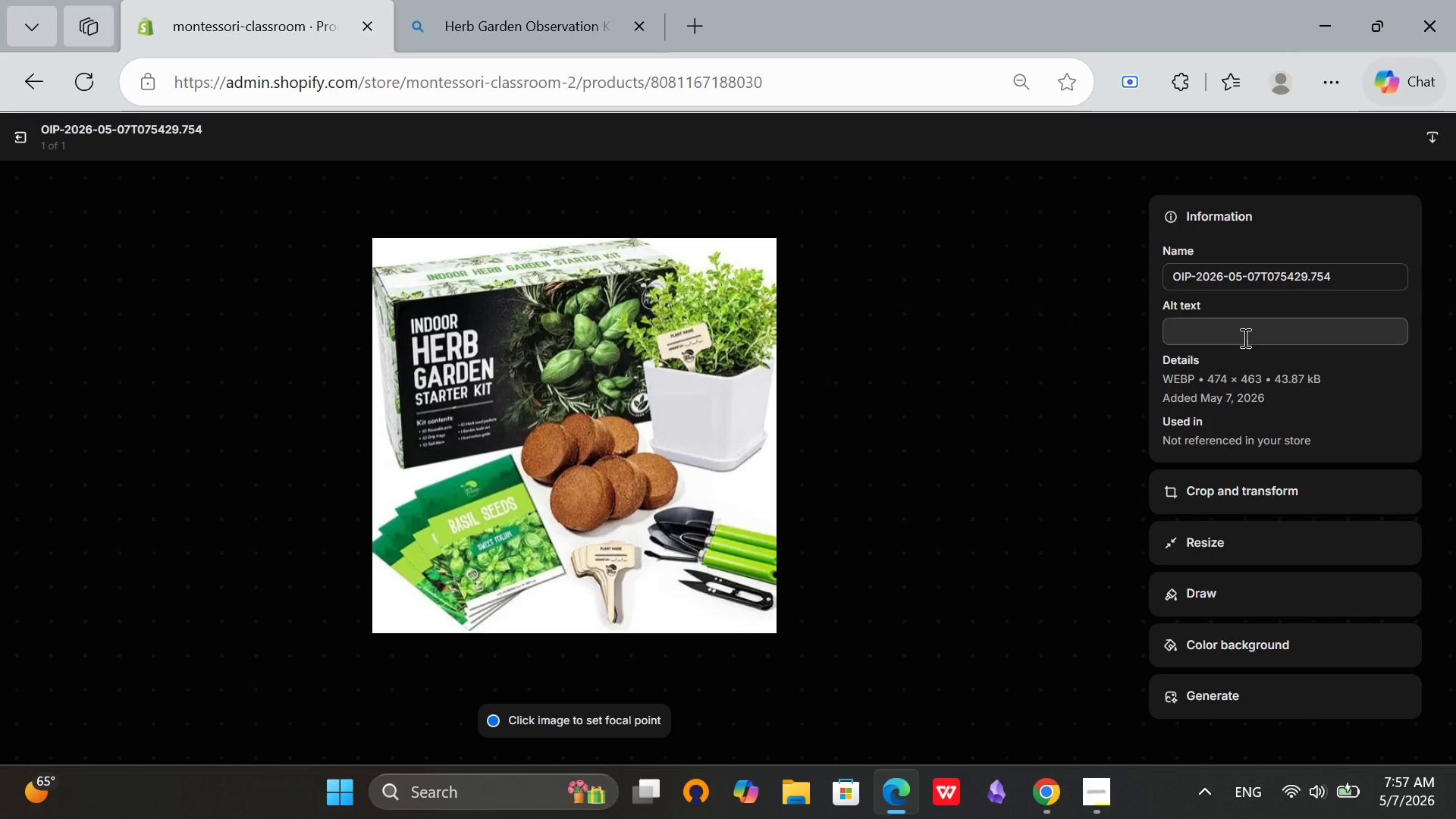 
left_click([1244, 337])
 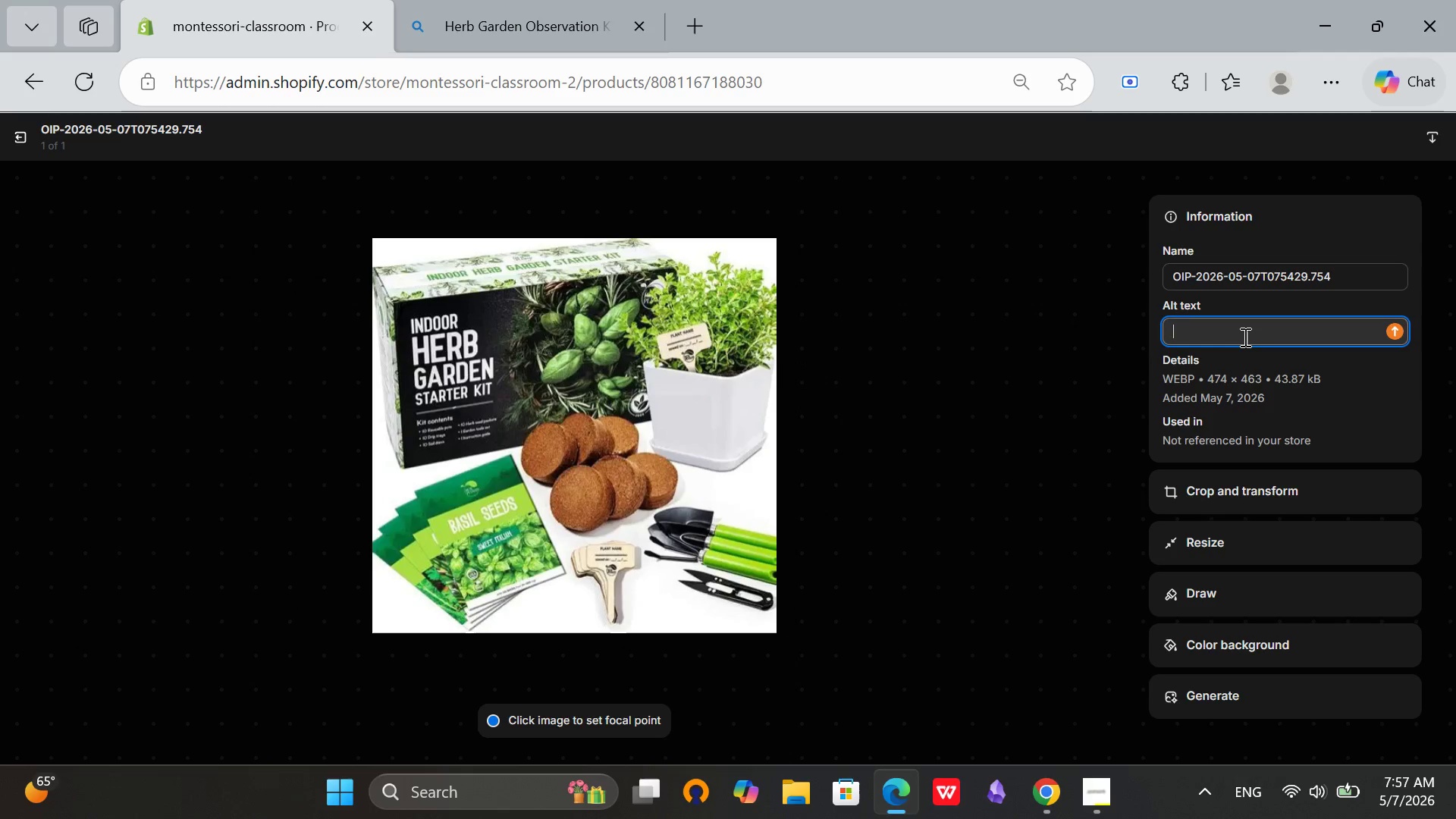 
type(Willowbrook Montessori Herb Garden Observation Kit from our Perishable collection - complete 6-herb growing kit)
 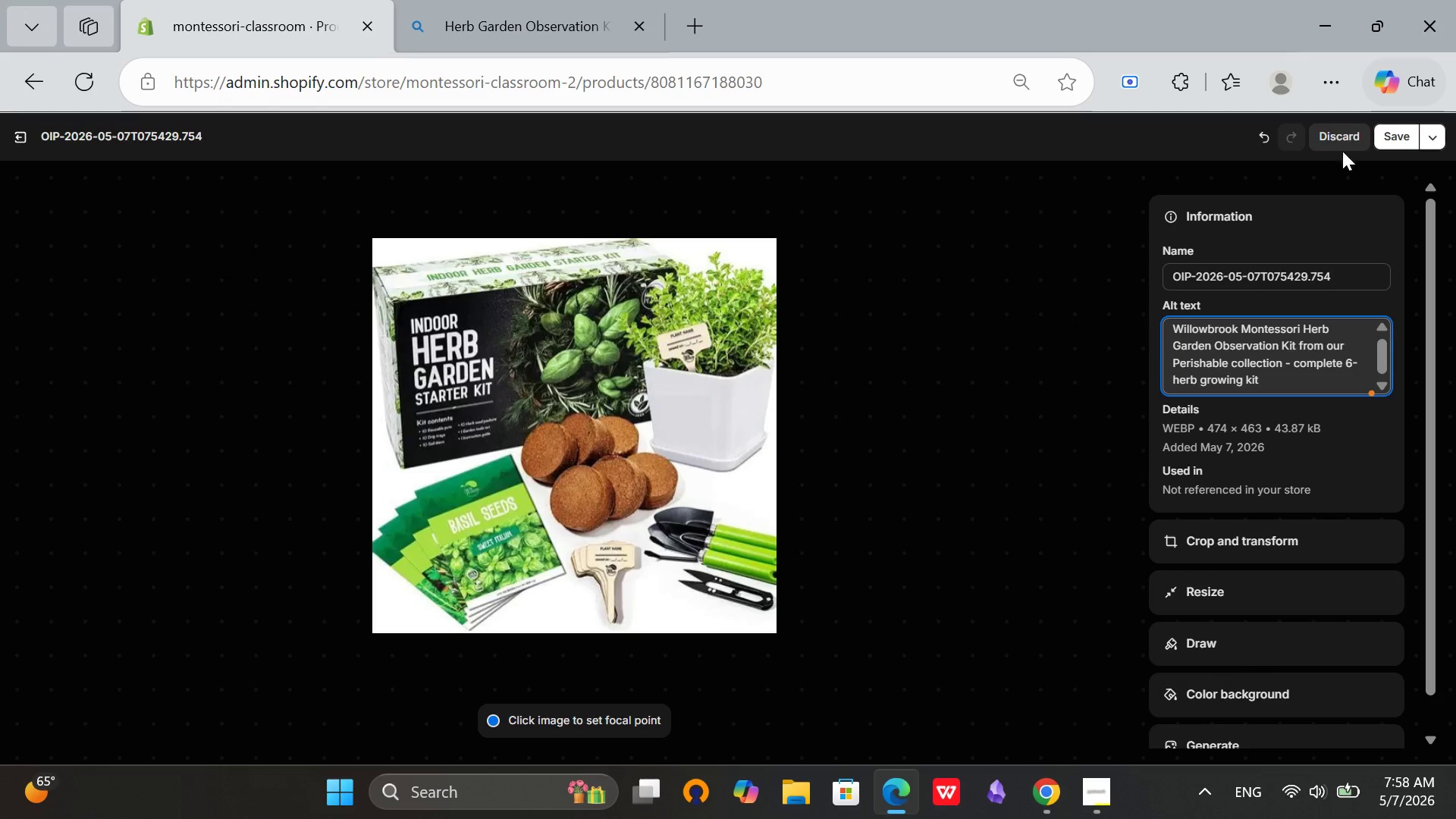 
left_click([1414, 140])
 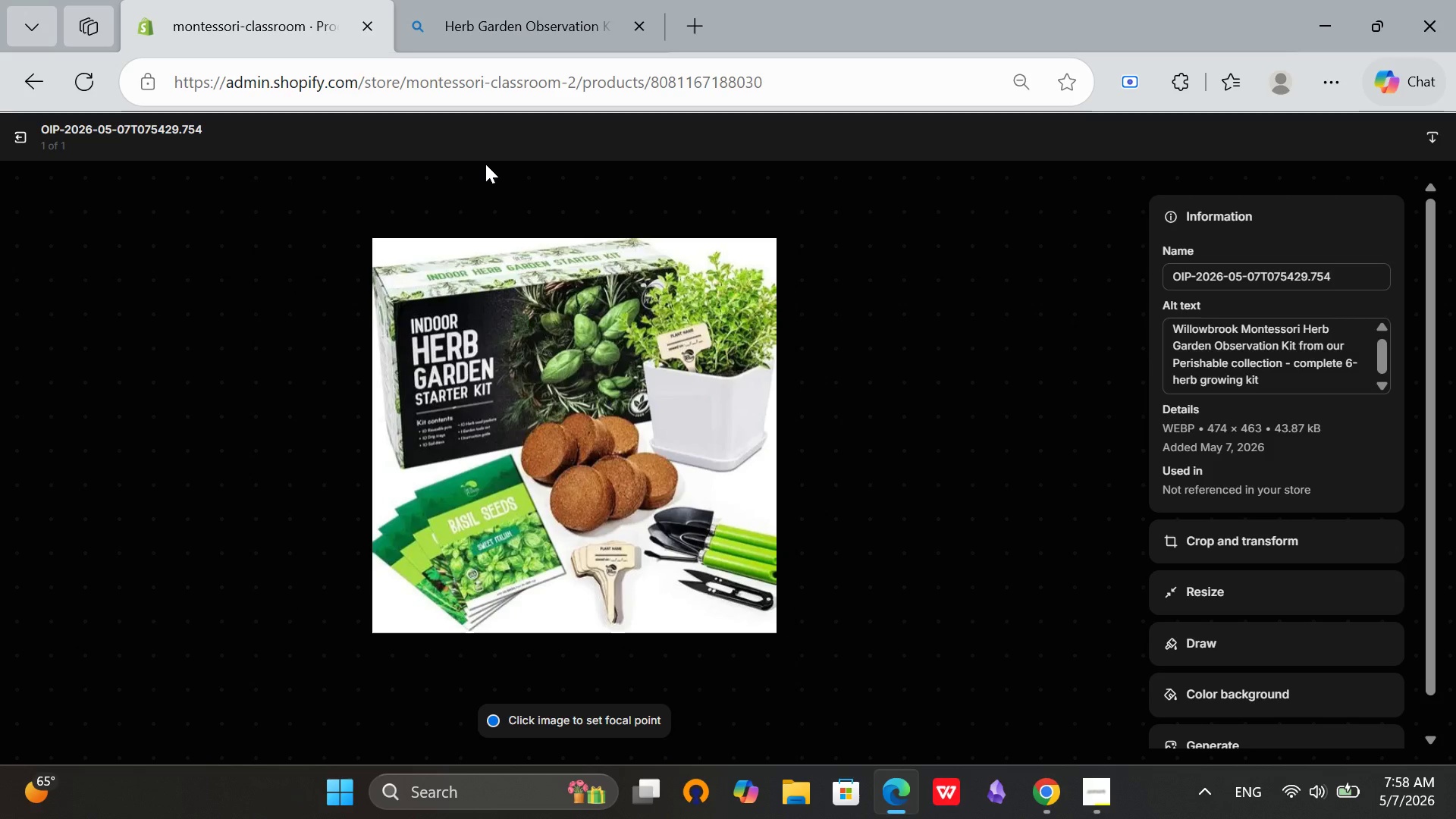 
wait(30.73)
 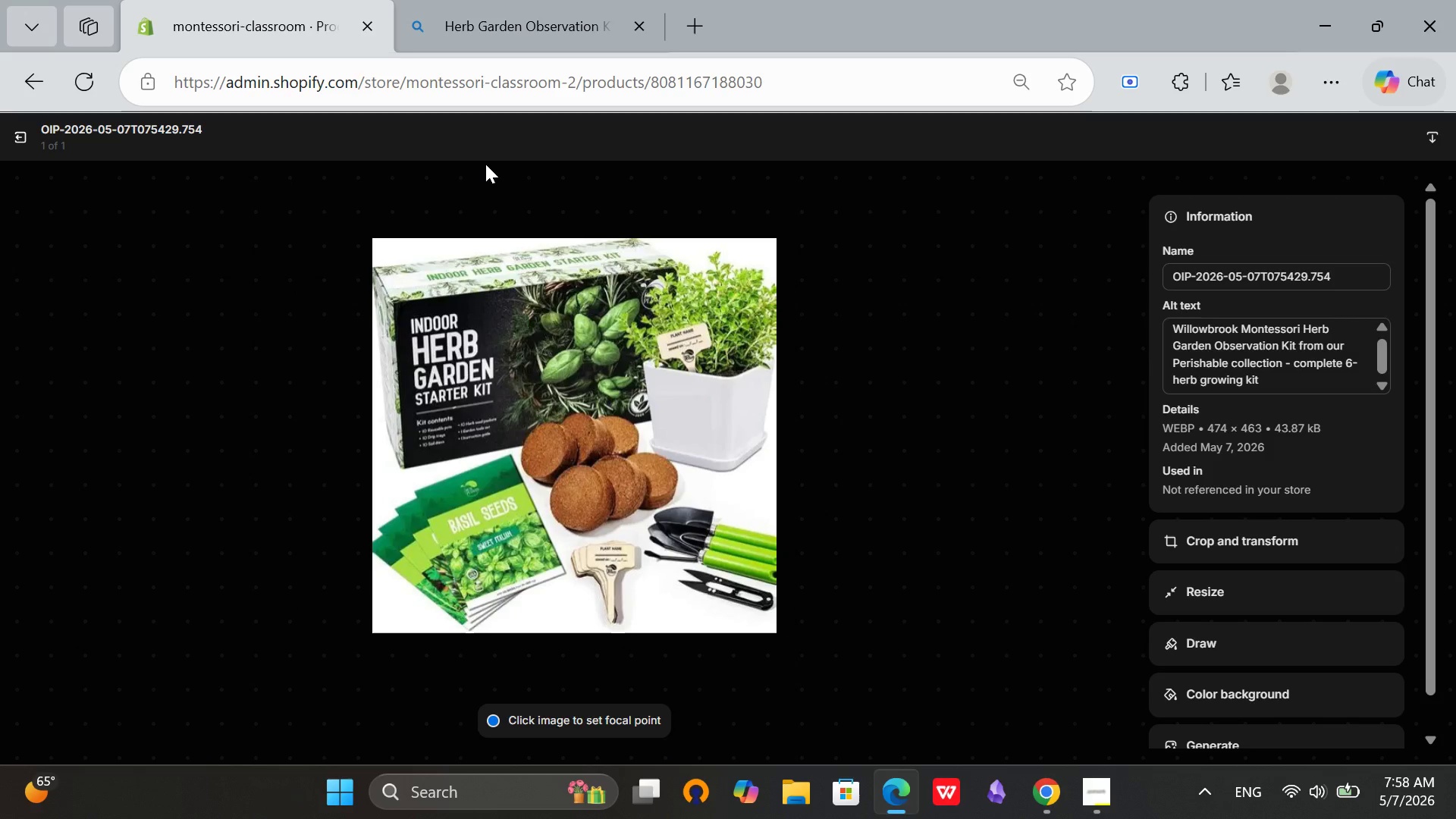 
left_click([1301, 794])
 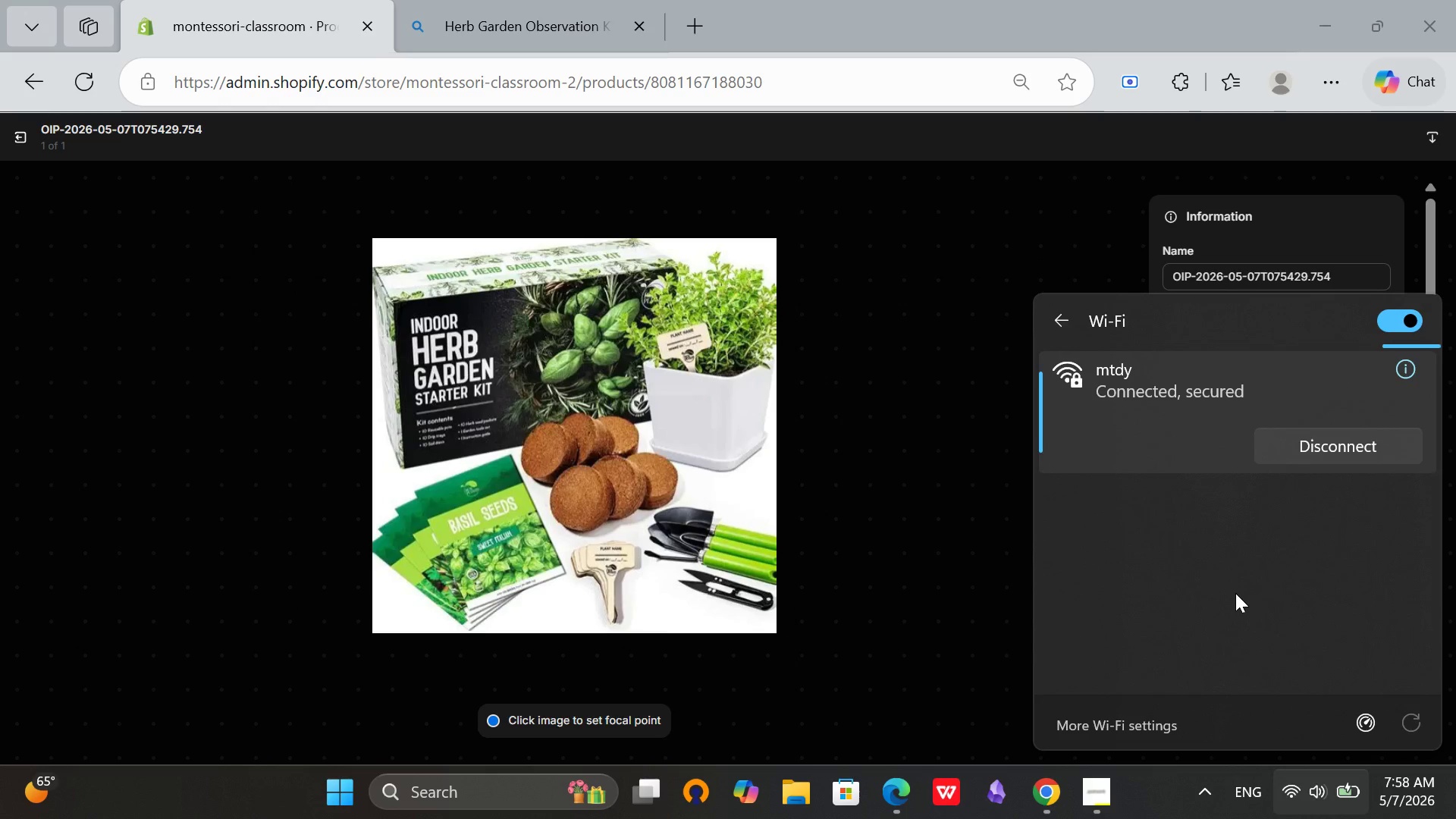 
mouse_move([1219, 406])
 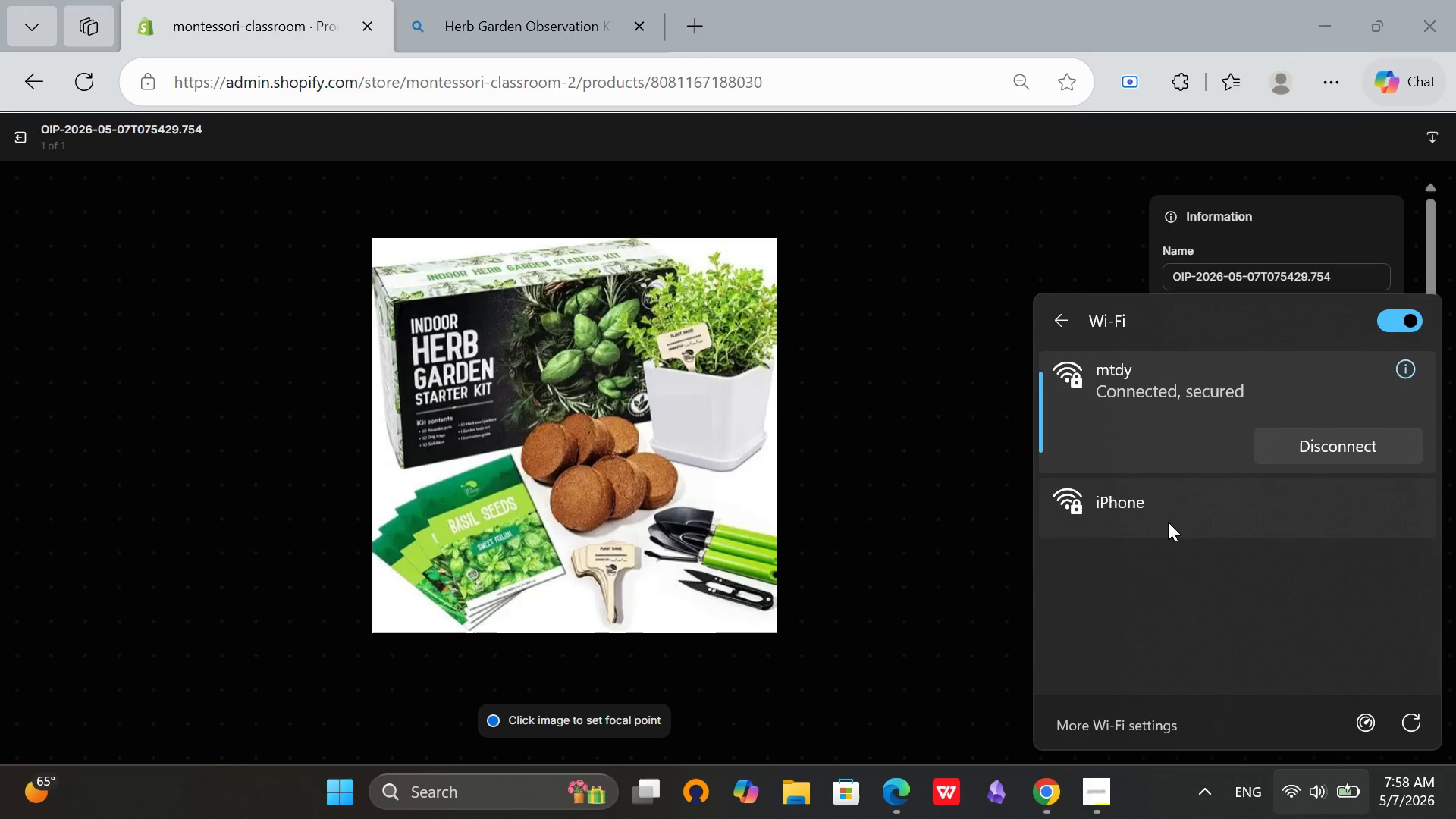 
left_click([1168, 522])
 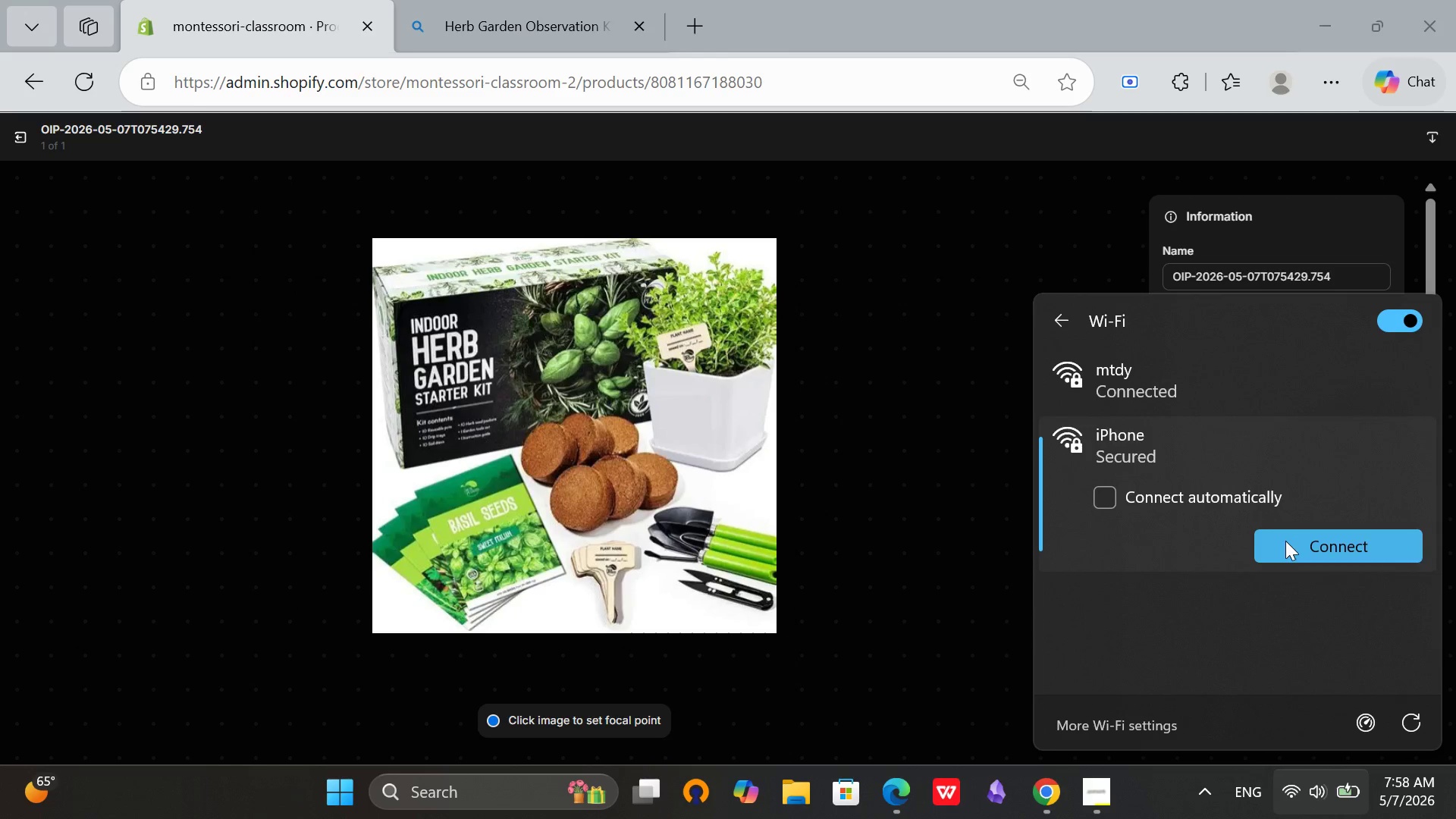 
left_click([1260, 532])
 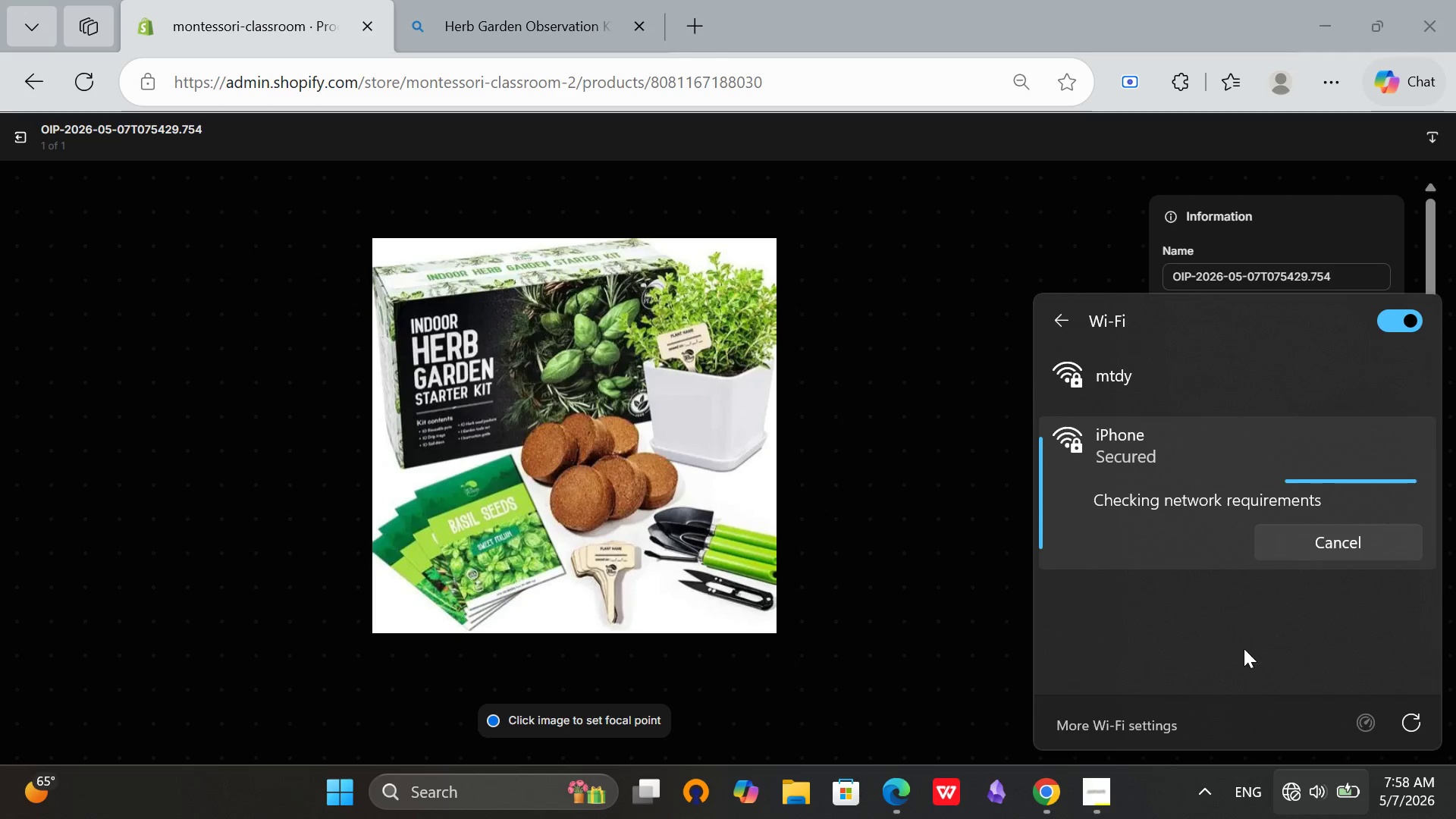 
left_click([1104, 805])